 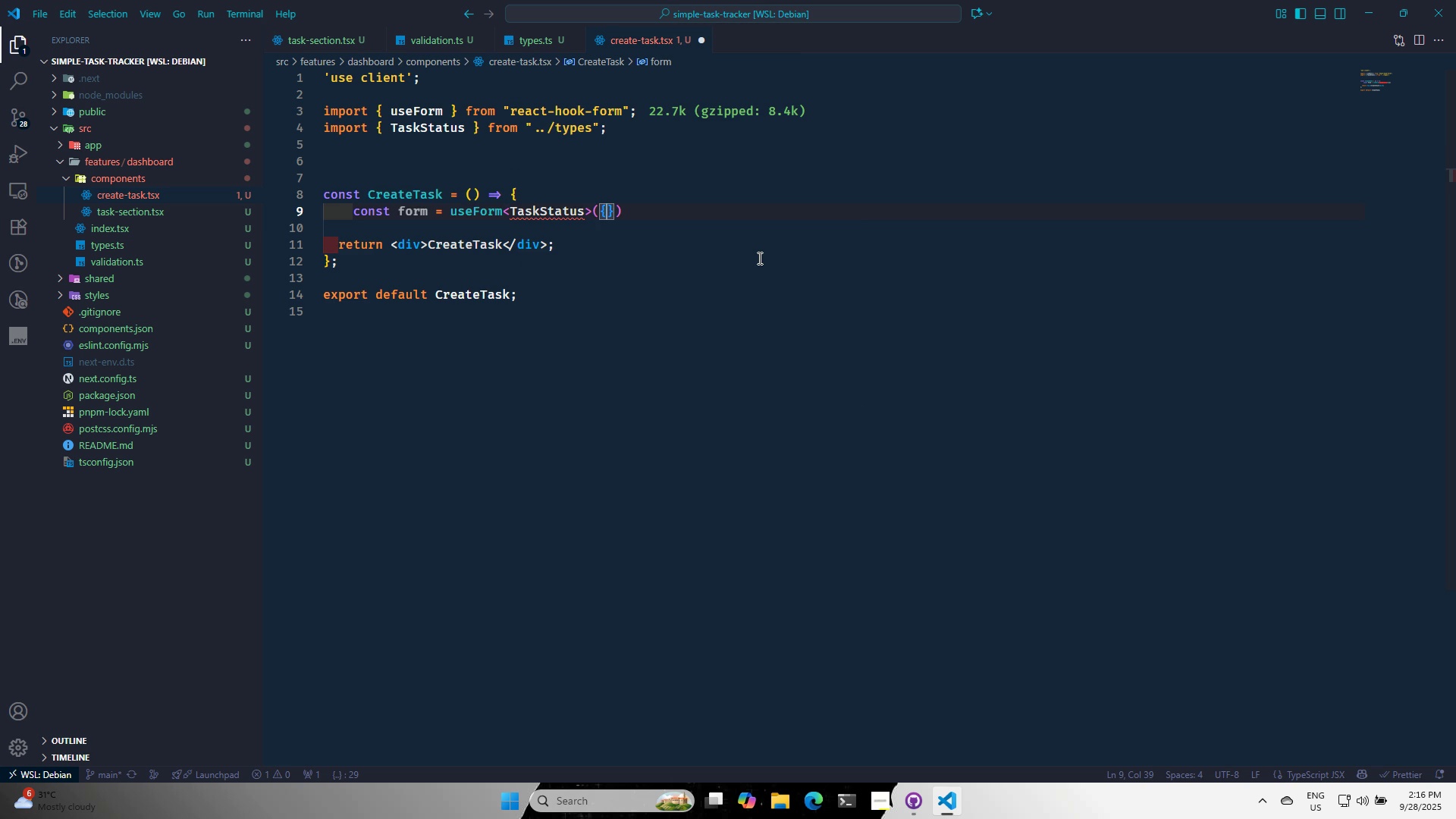 
key(Enter)
 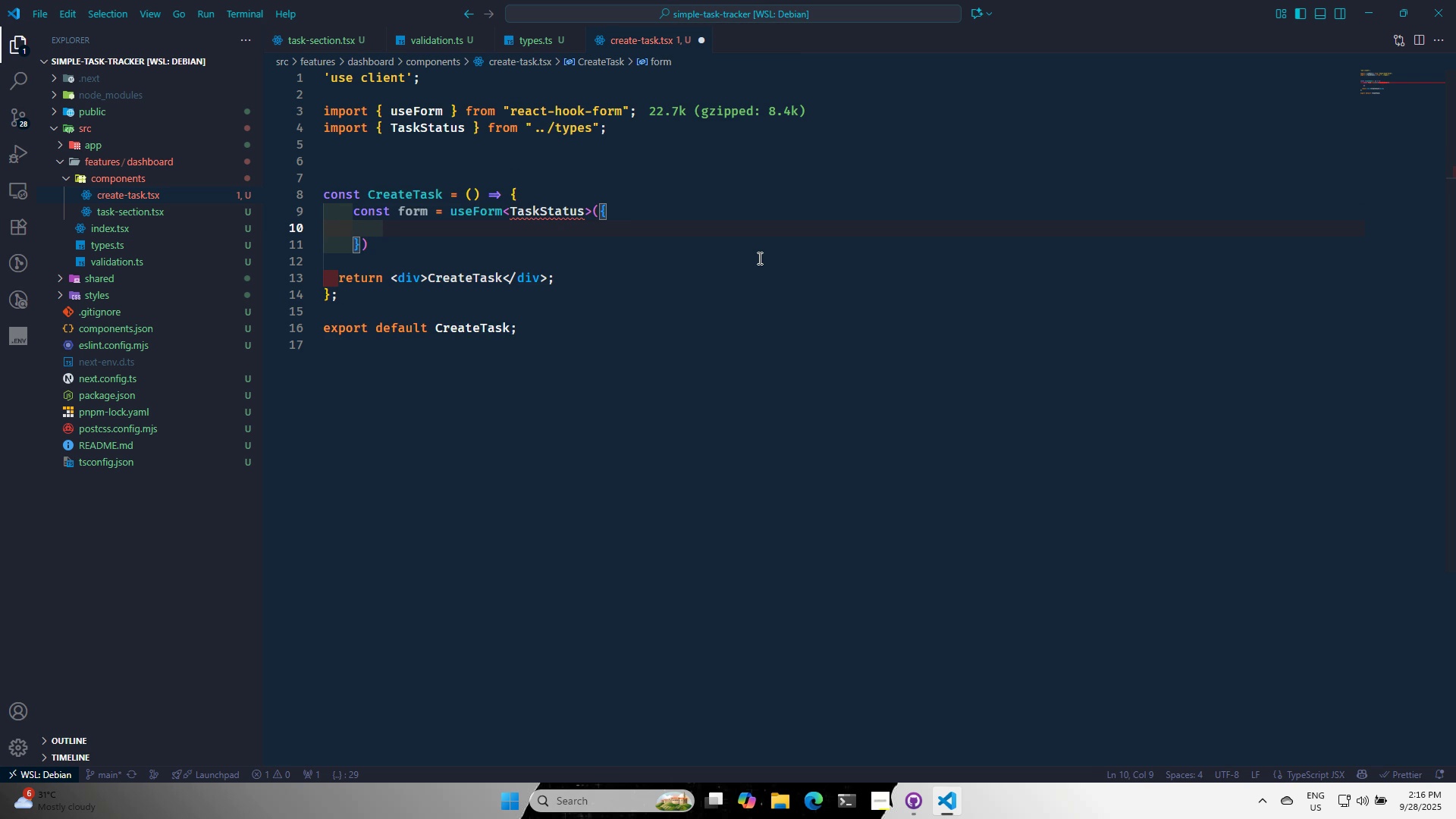 
type(re)
 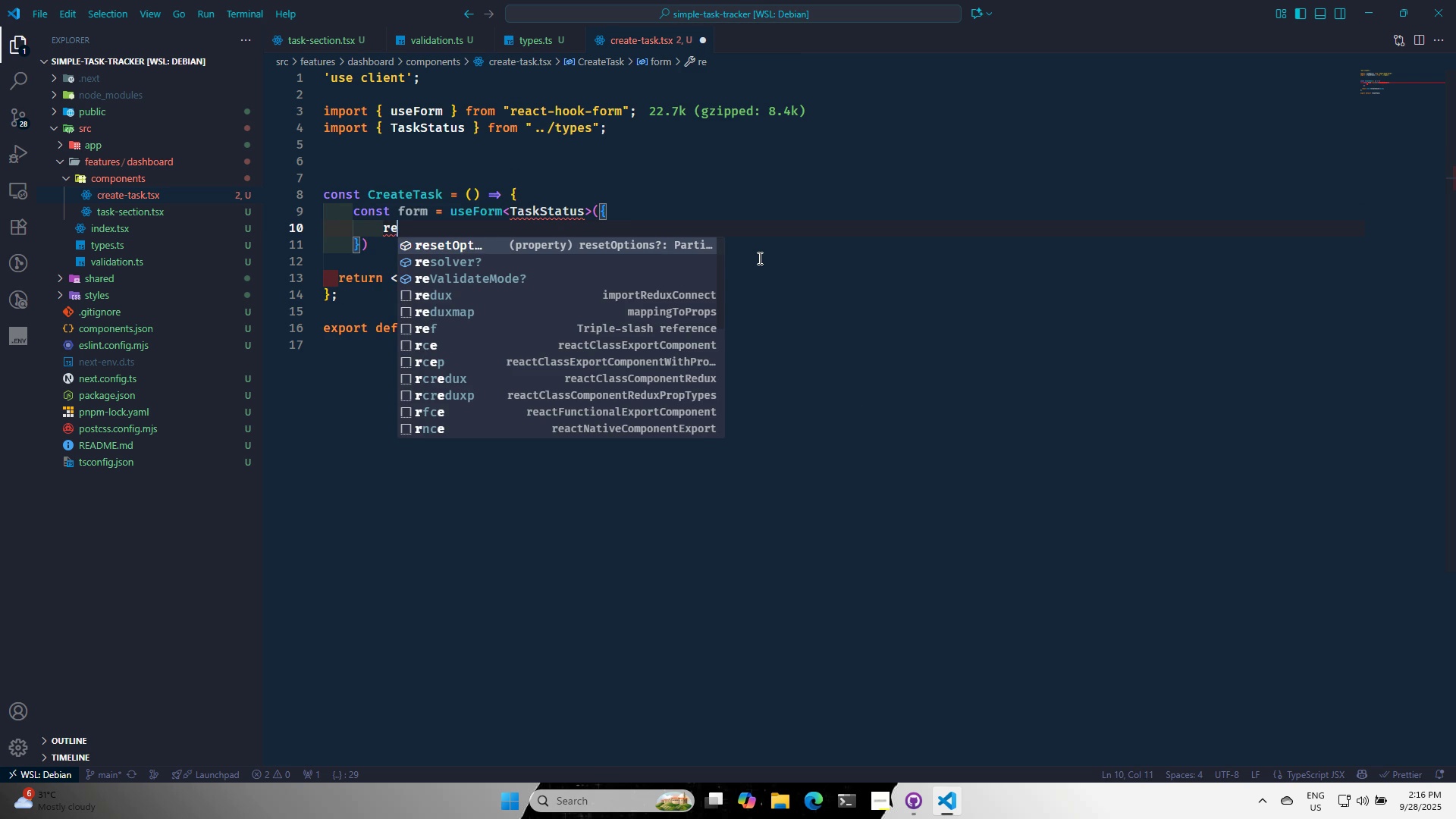 
key(ArrowDown)
 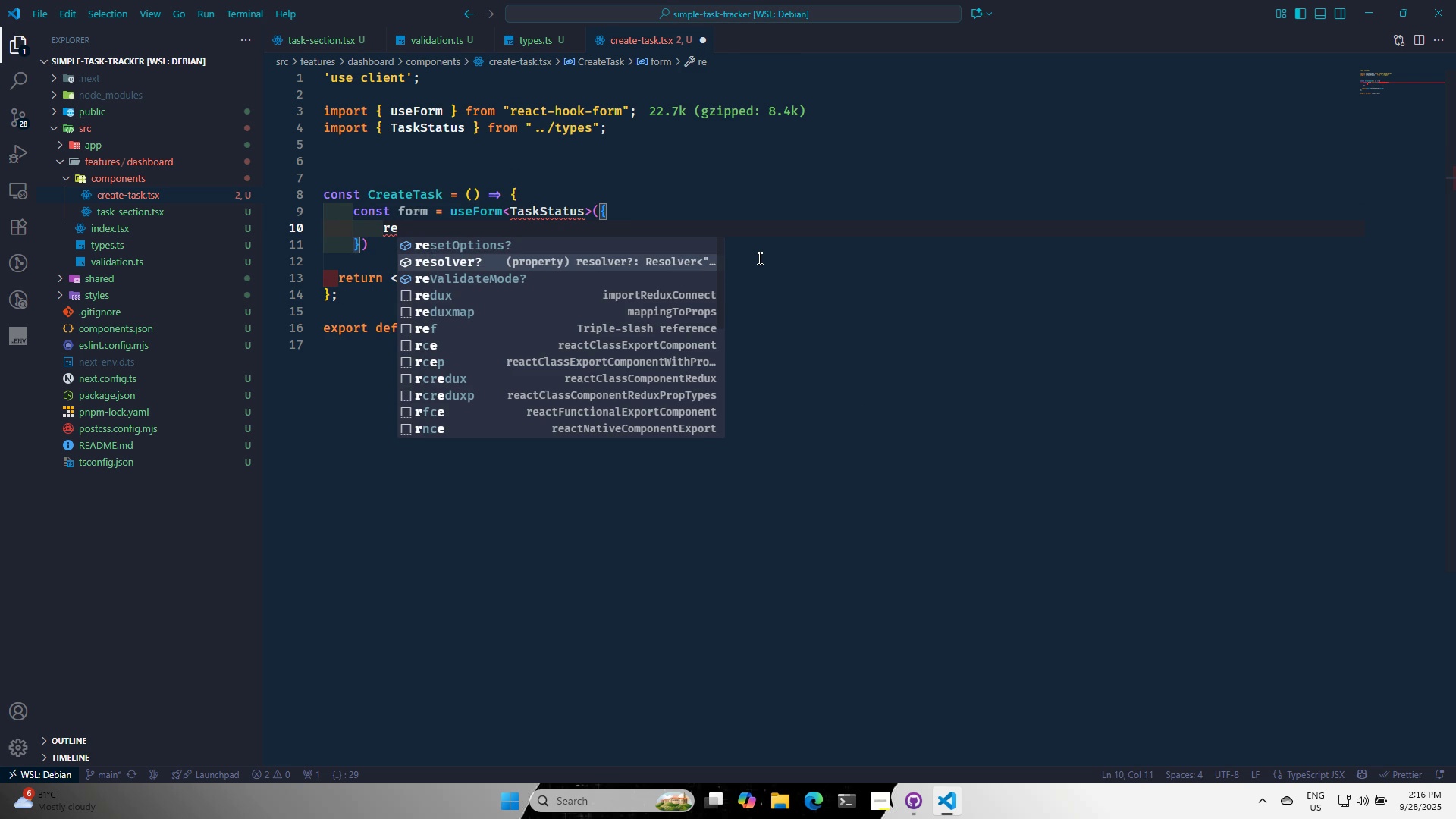 
key(Enter)
 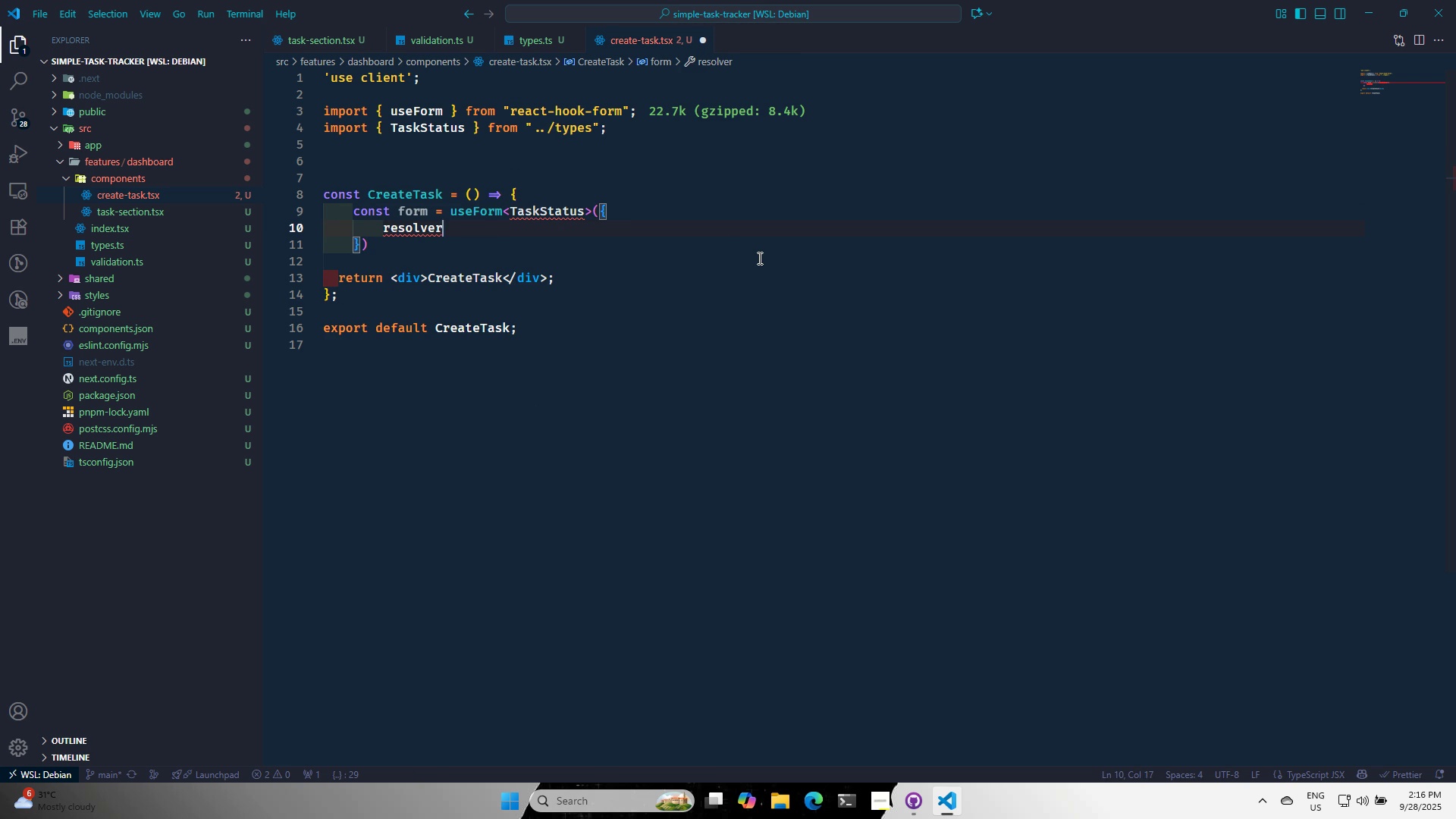 
key(Shift+ShiftRight)
 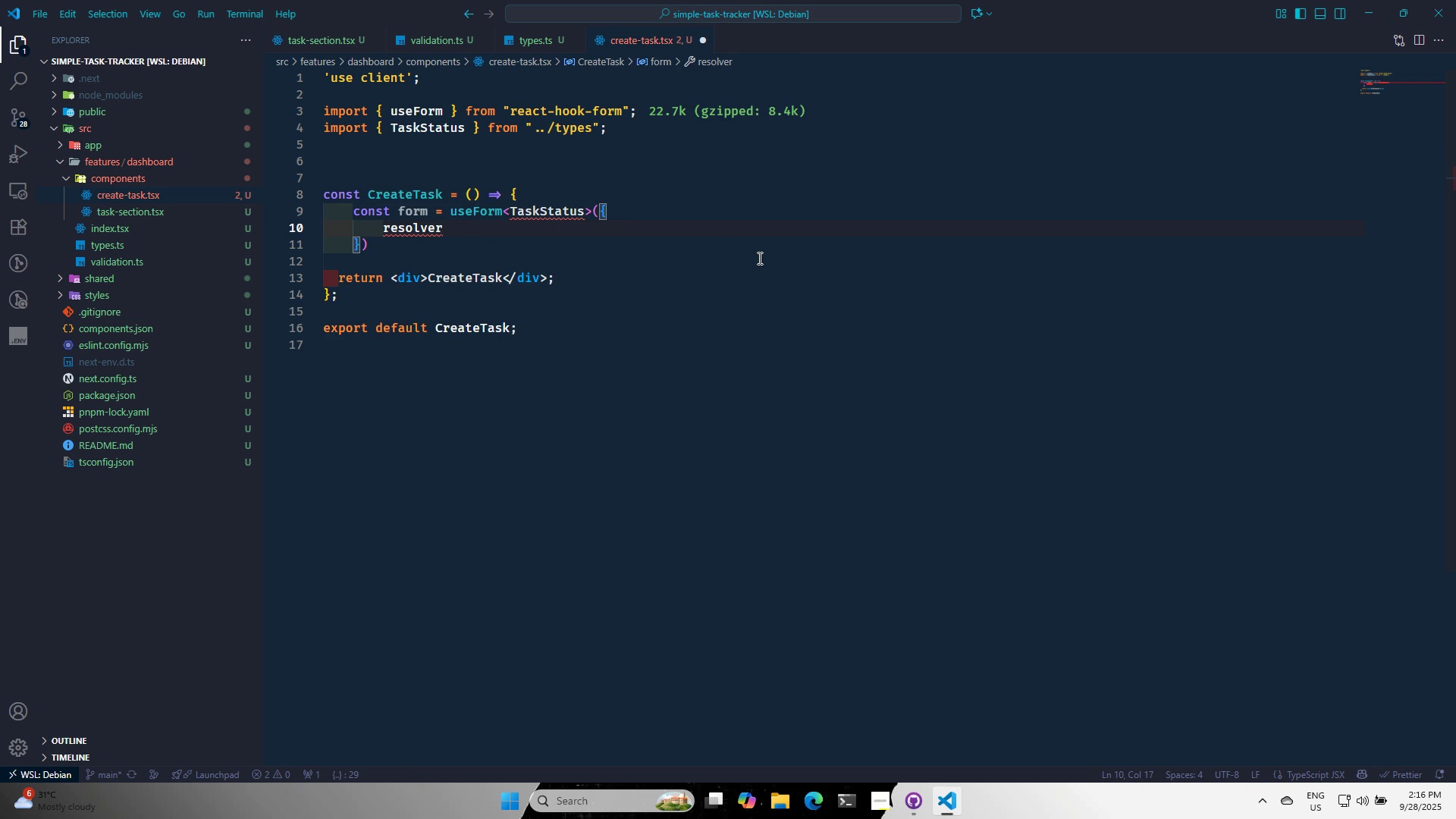 
key(Shift+9)
 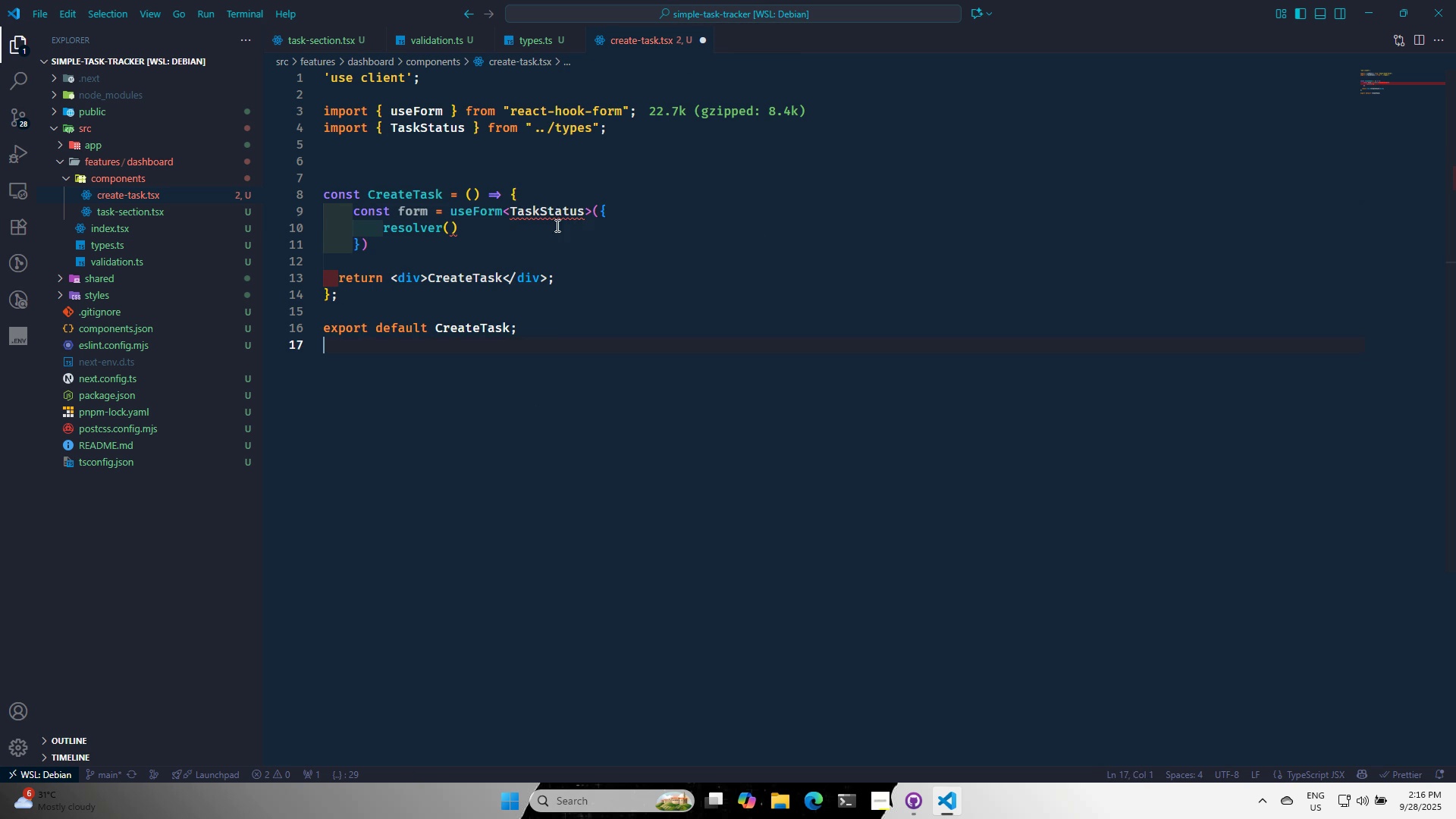 
double_click([551, 212])
 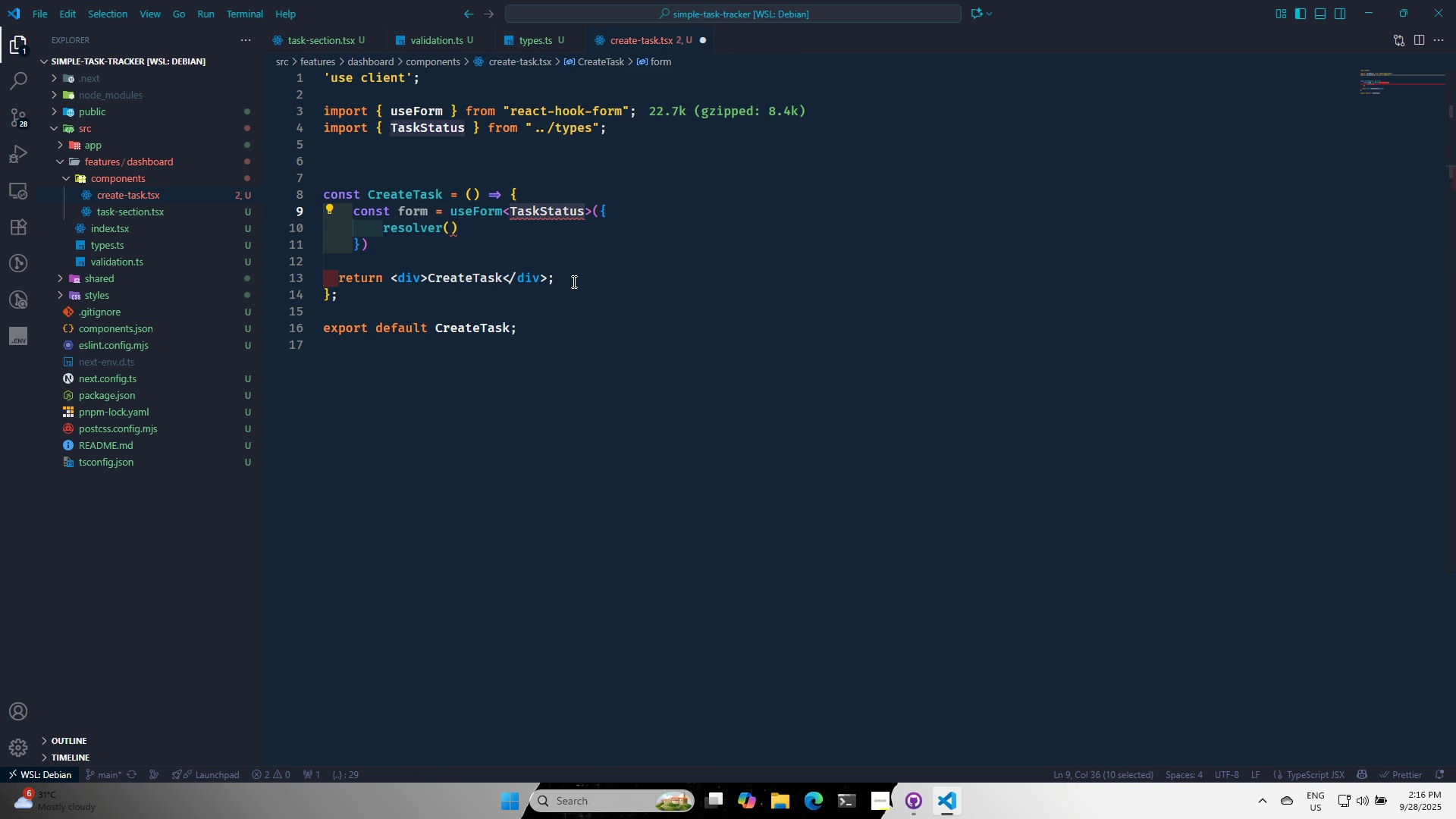 
key(Backspace)
type(Tas)
 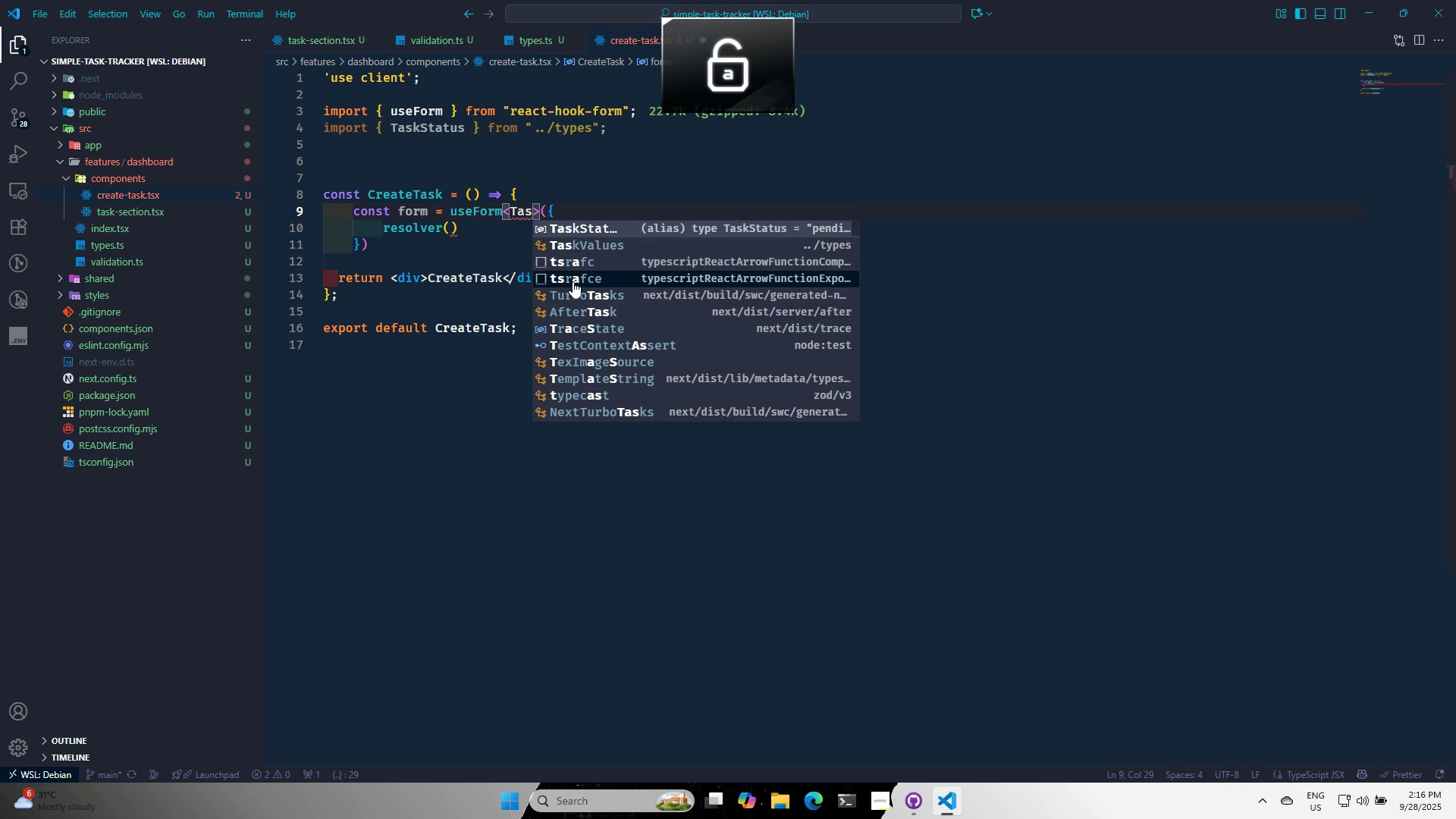 
key(ArrowDown)
 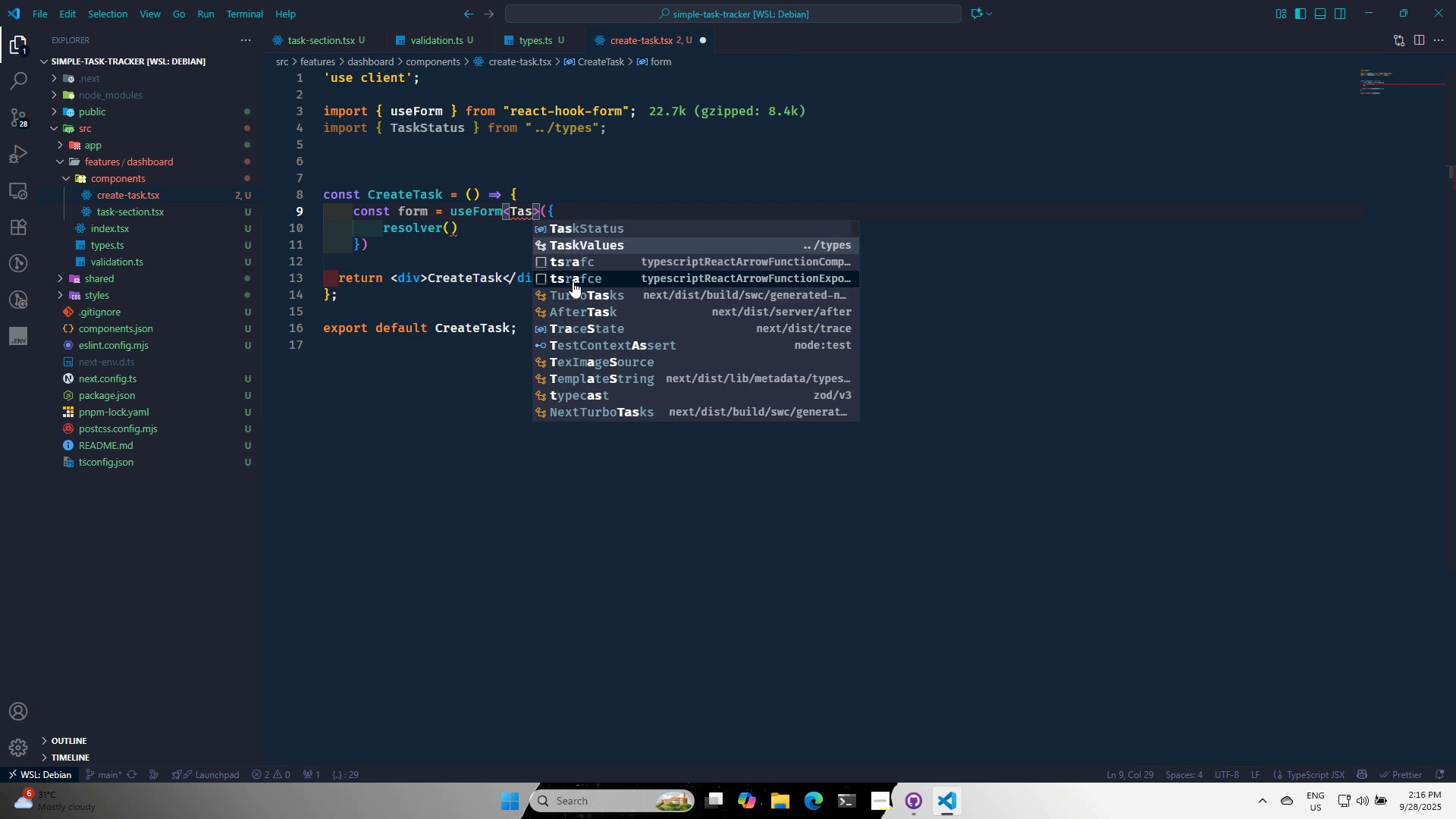 
key(Enter)
 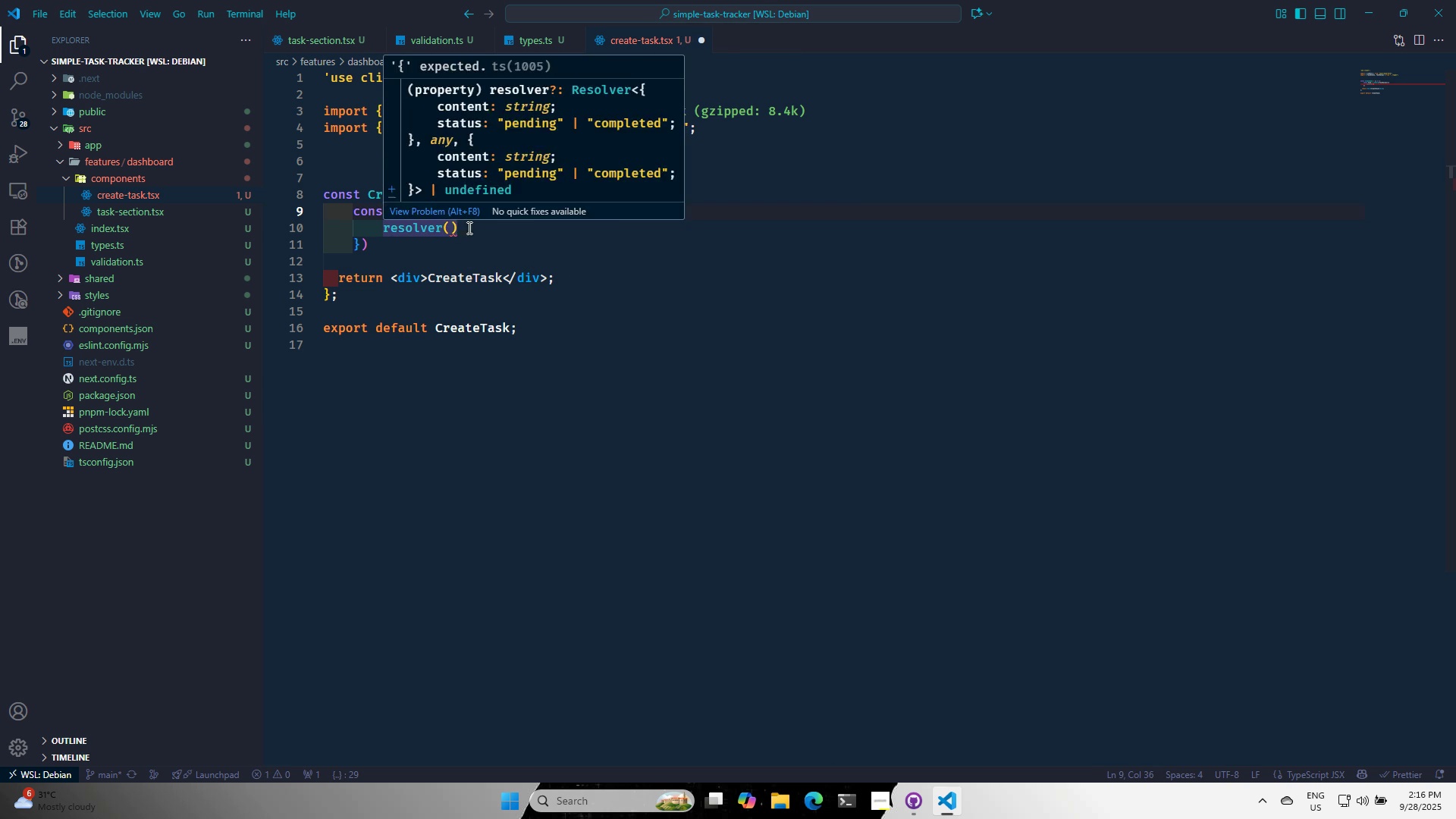 
key(Backspace)
key(Backspace)
type(: zodRes)
 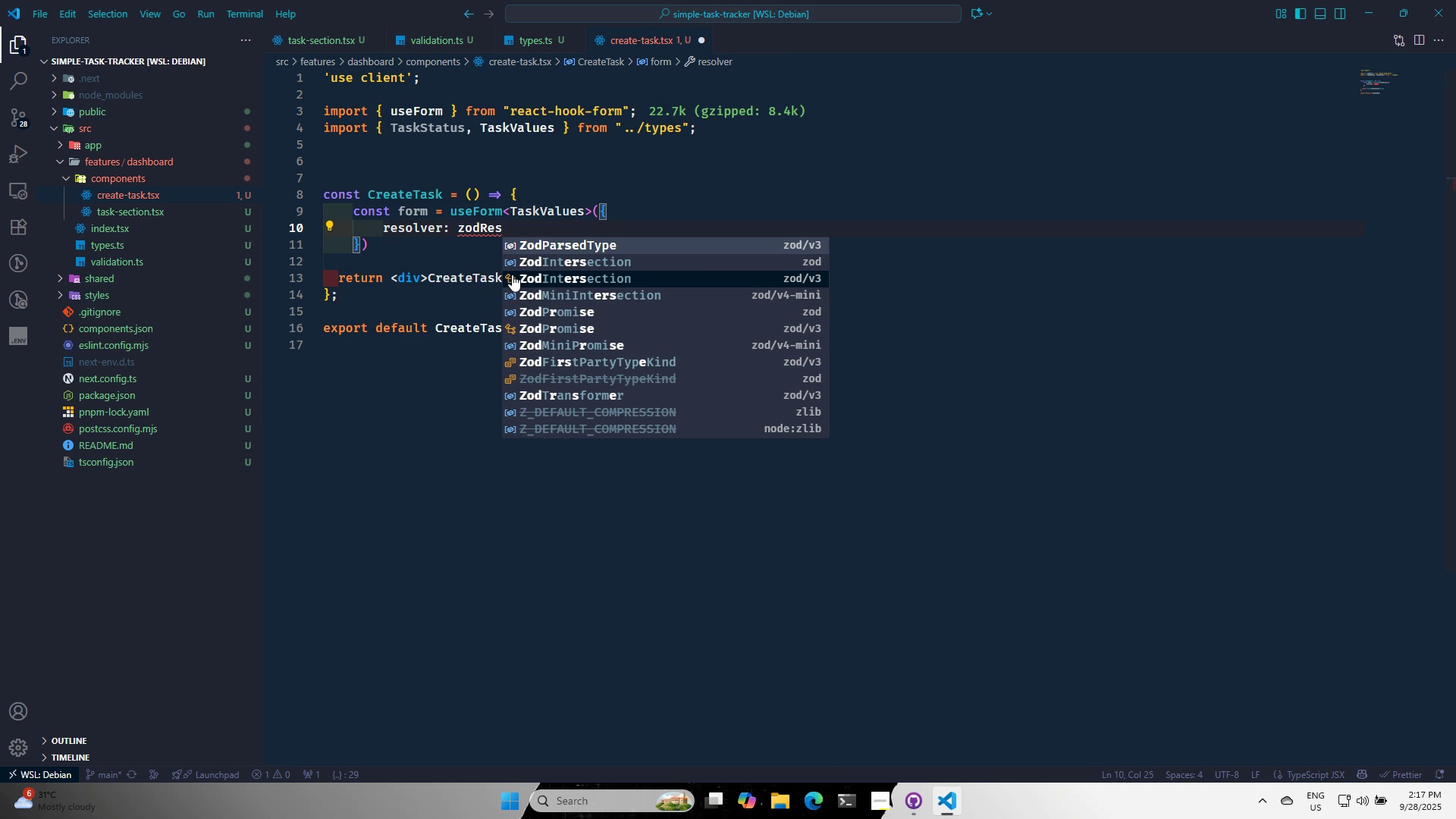 
type(ol)
key(Backspace)
key(Backspace)
key(Backspace)
key(Backspace)
key(Backspace)
key(Backspace)
key(Backspace)
key(Backspace)
 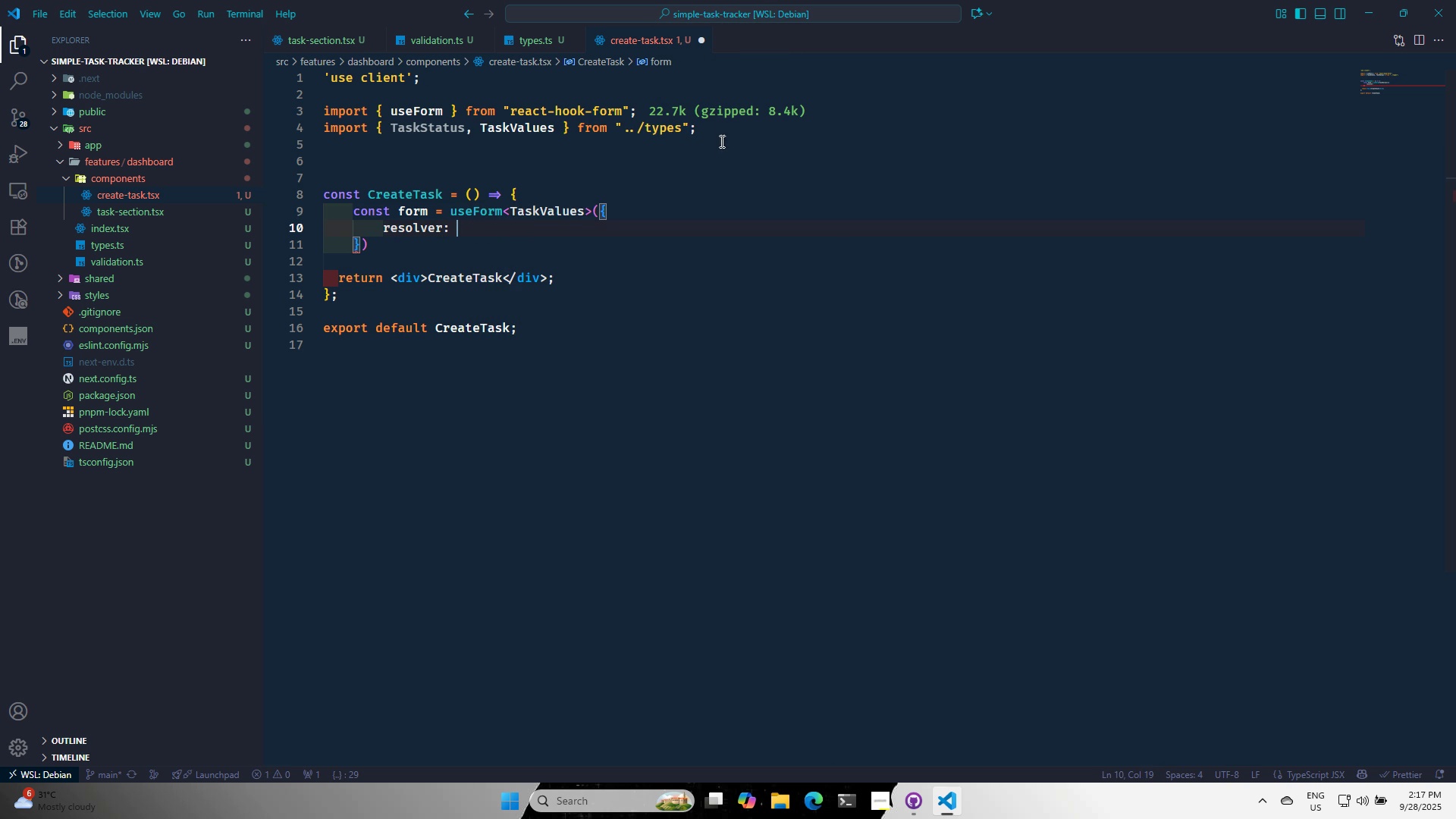 
left_click([720, 135])
 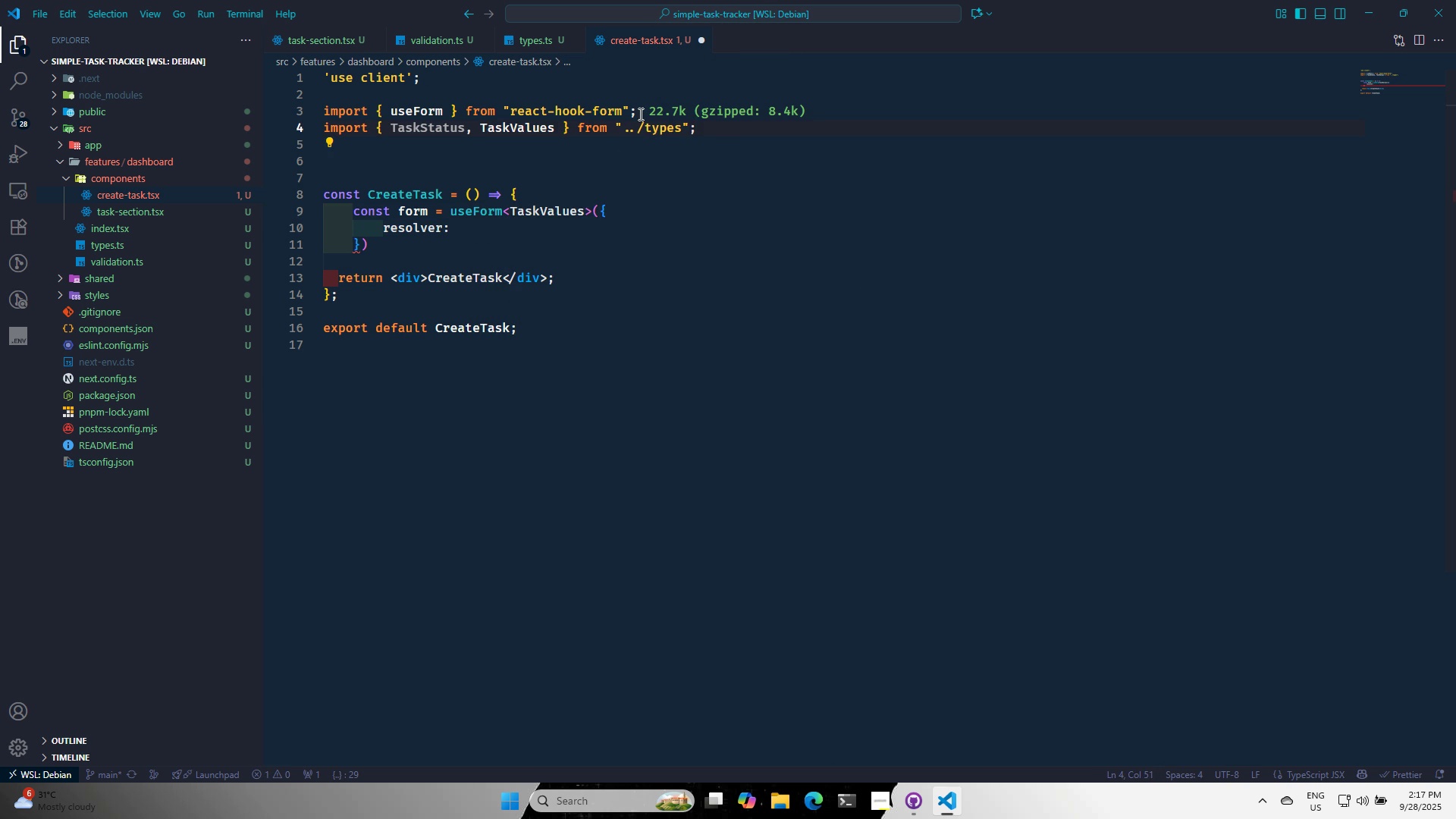 
left_click([639, 114])
 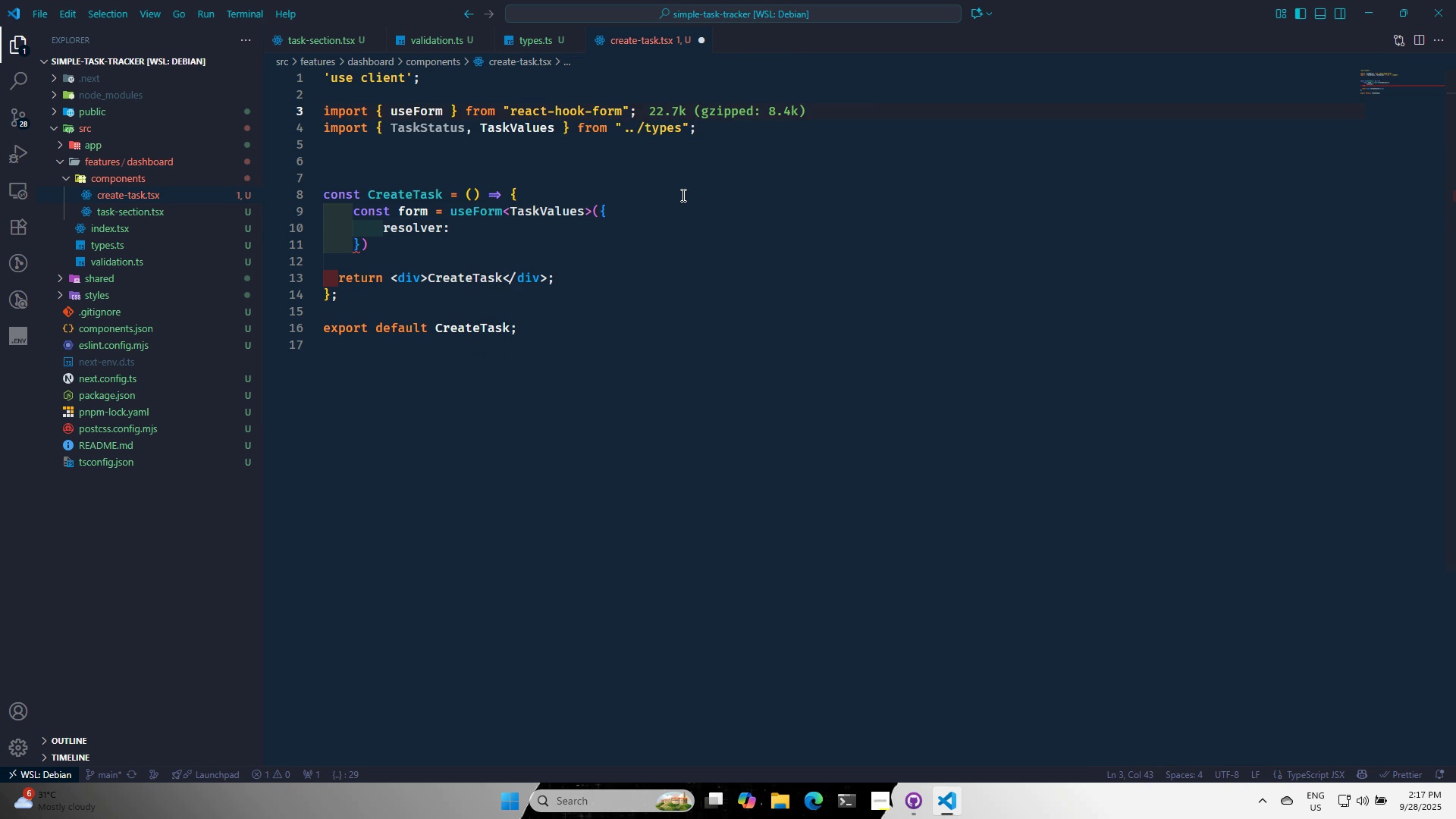 
key(Enter)
 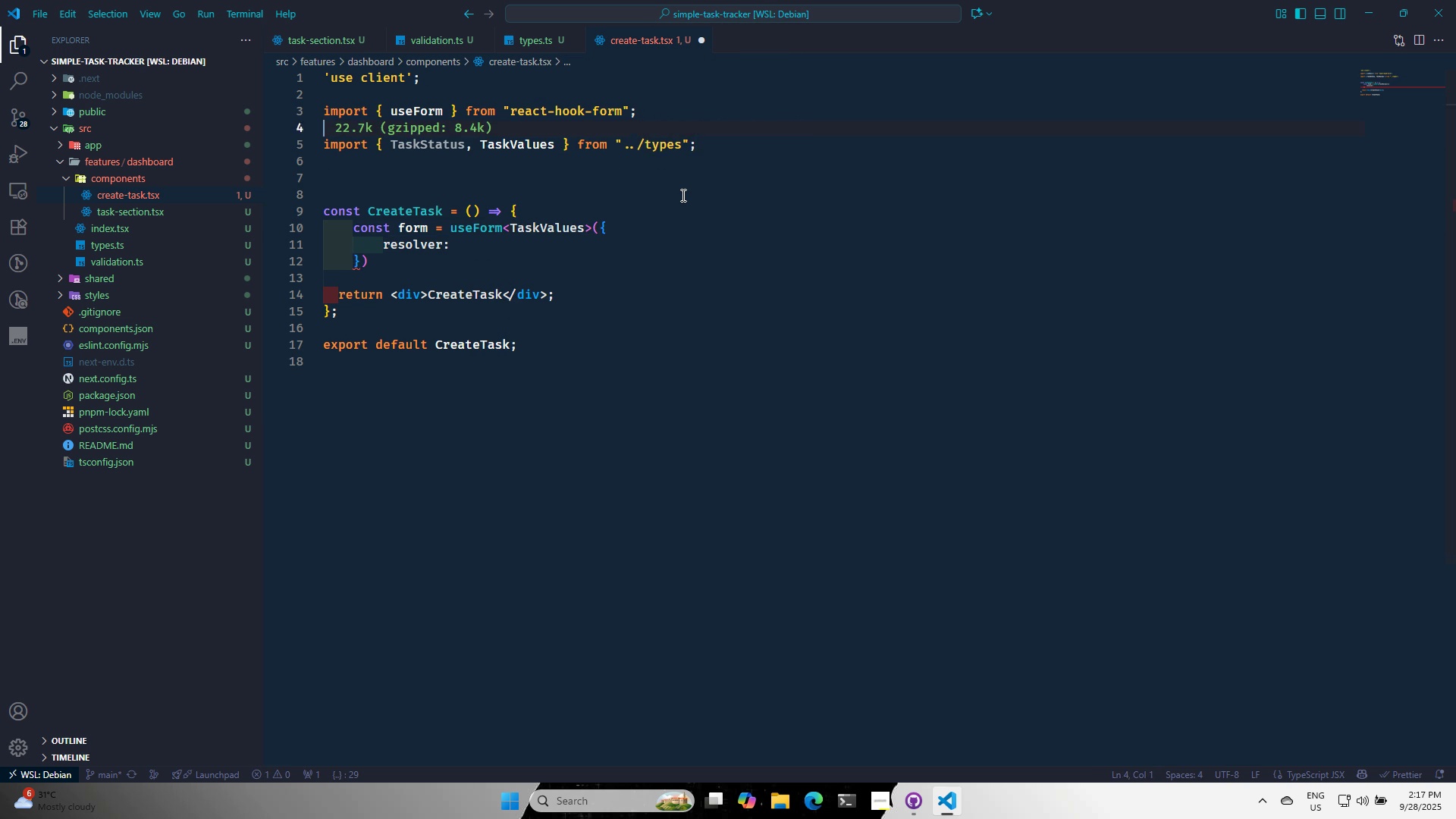 
key(Enter)
 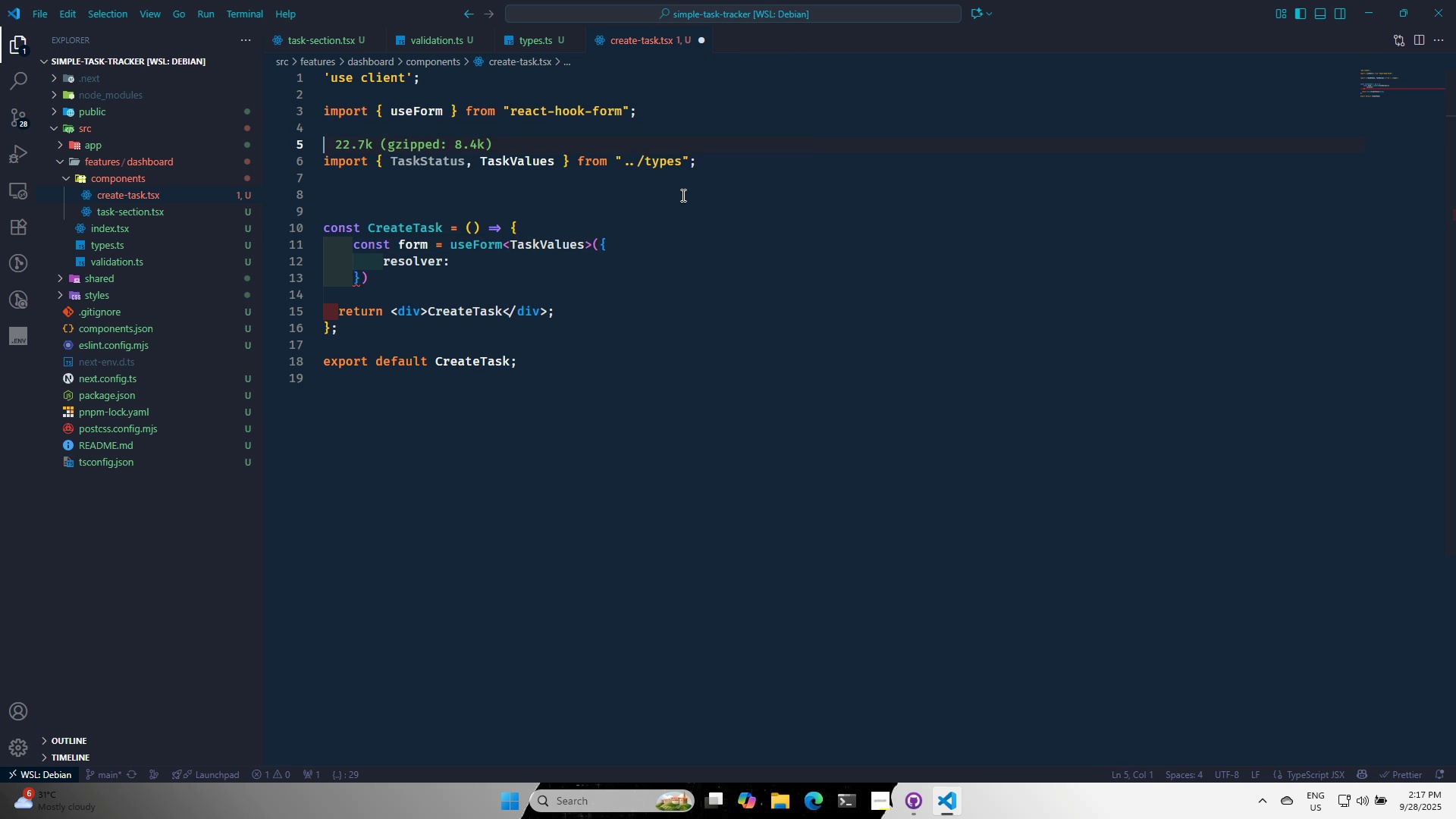 
key(ArrowUp)
 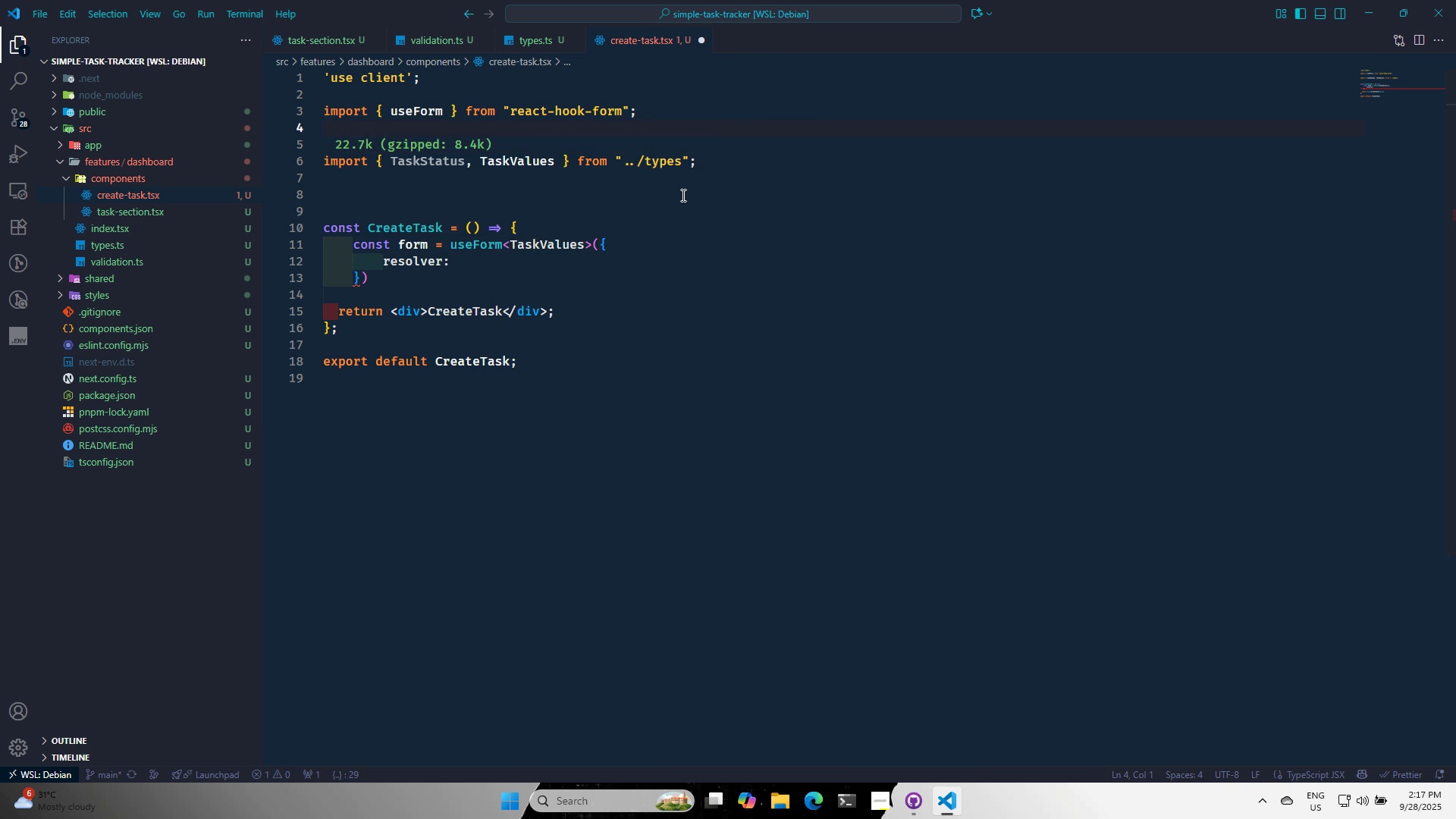 
type(import zodres)
key(Backspace)
key(Backspace)
 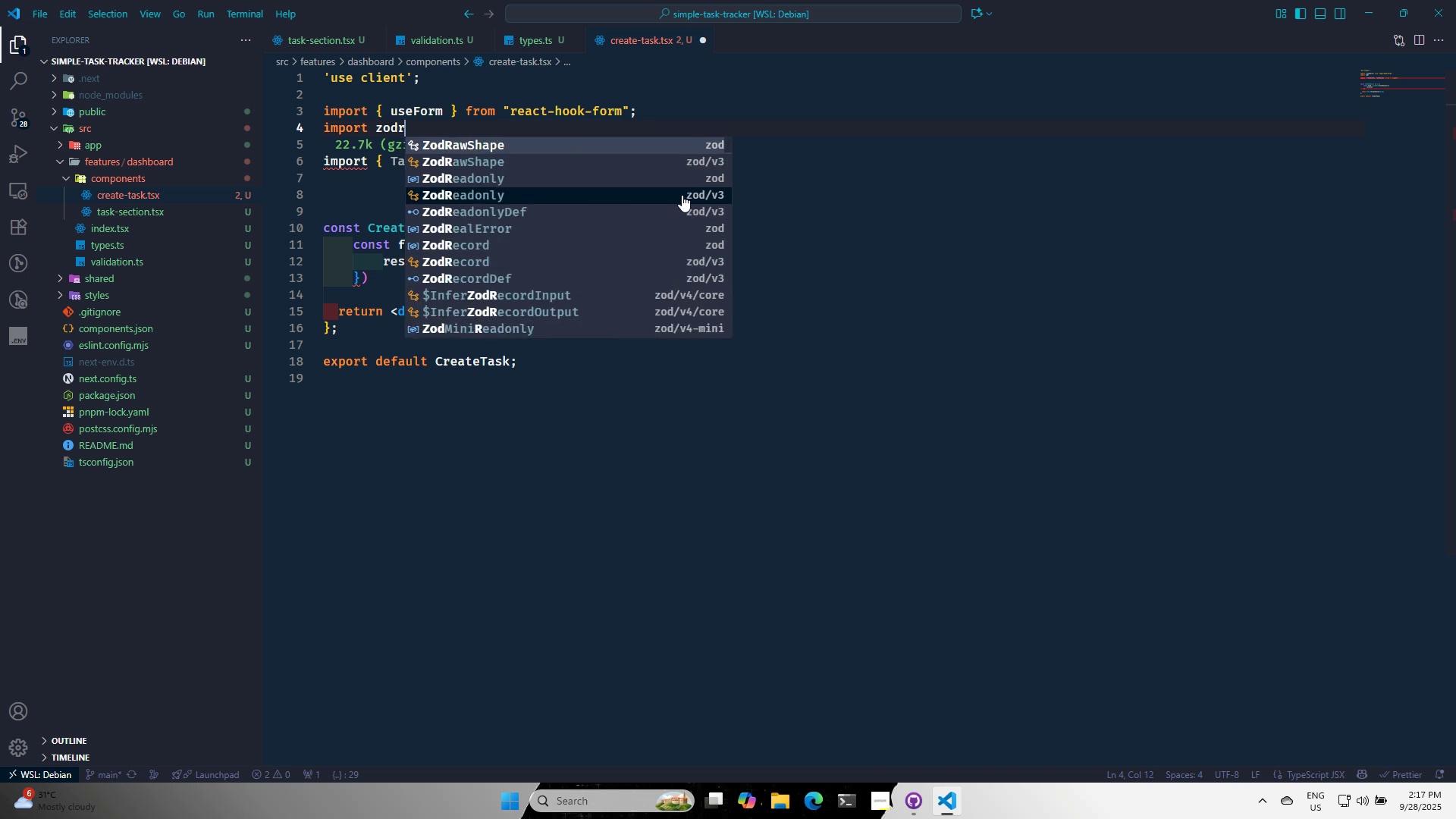 
key(Alt+AltLeft)
 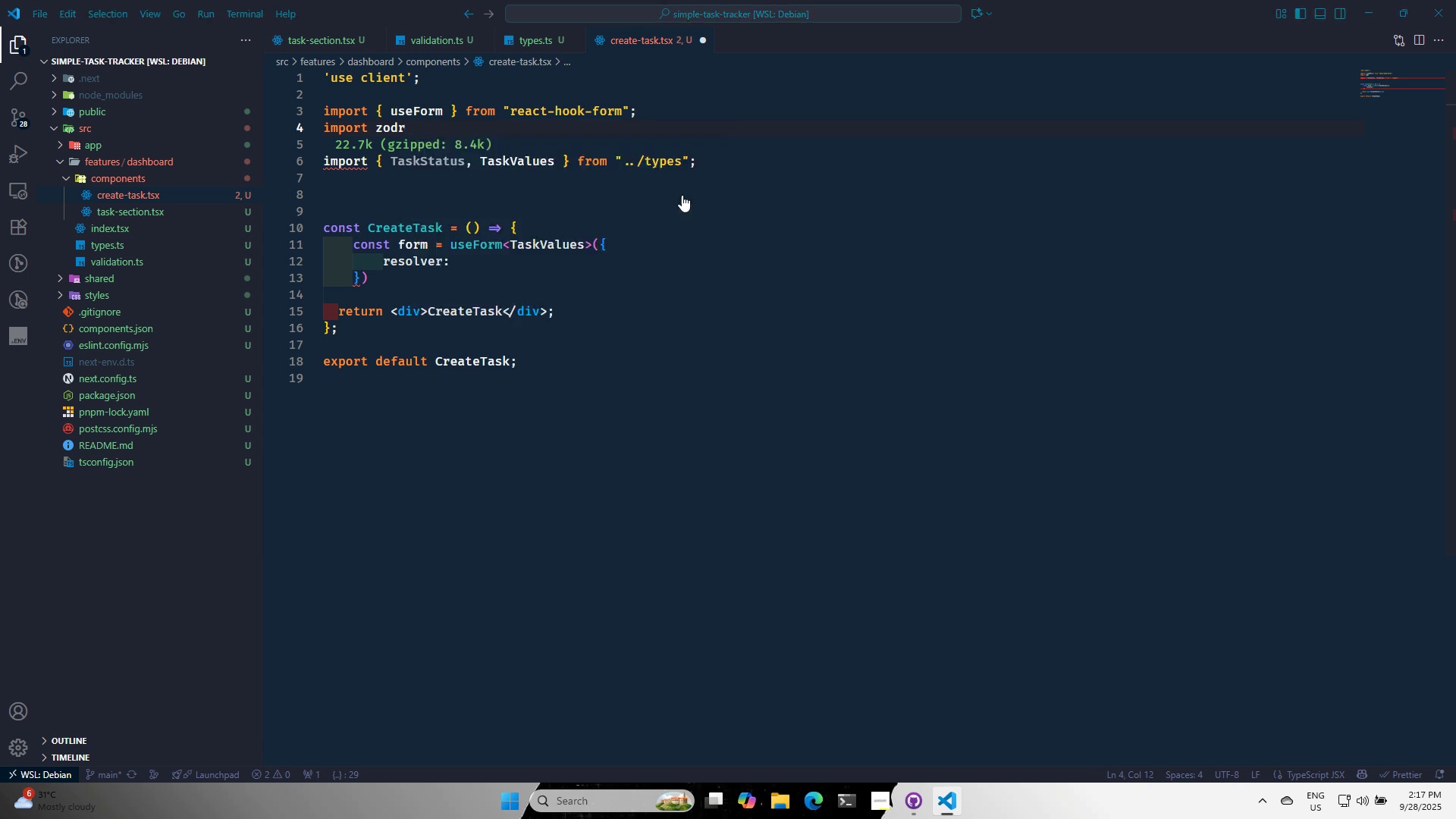 
key(Alt+Tab)
 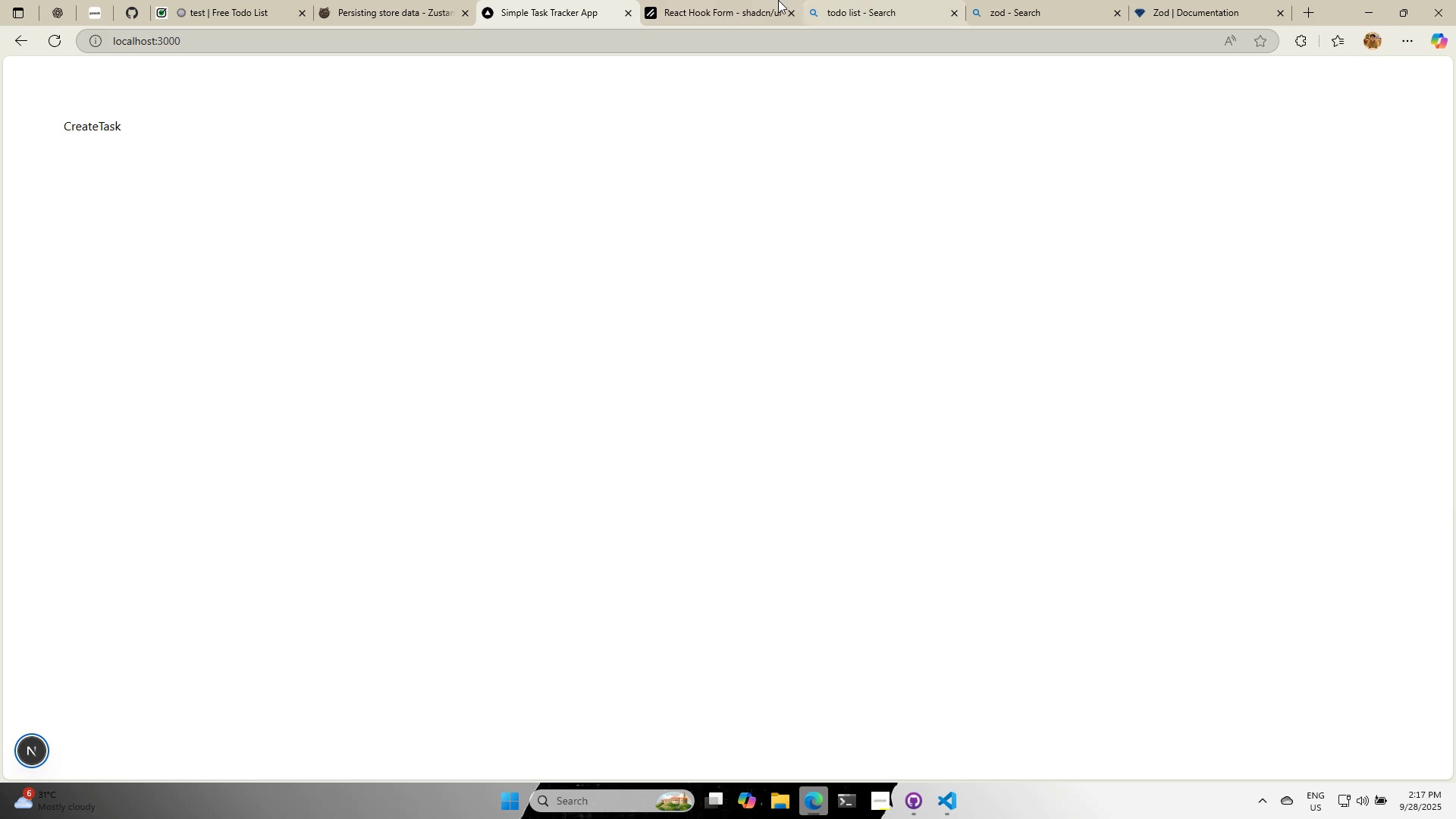 
left_click([759, 4])